 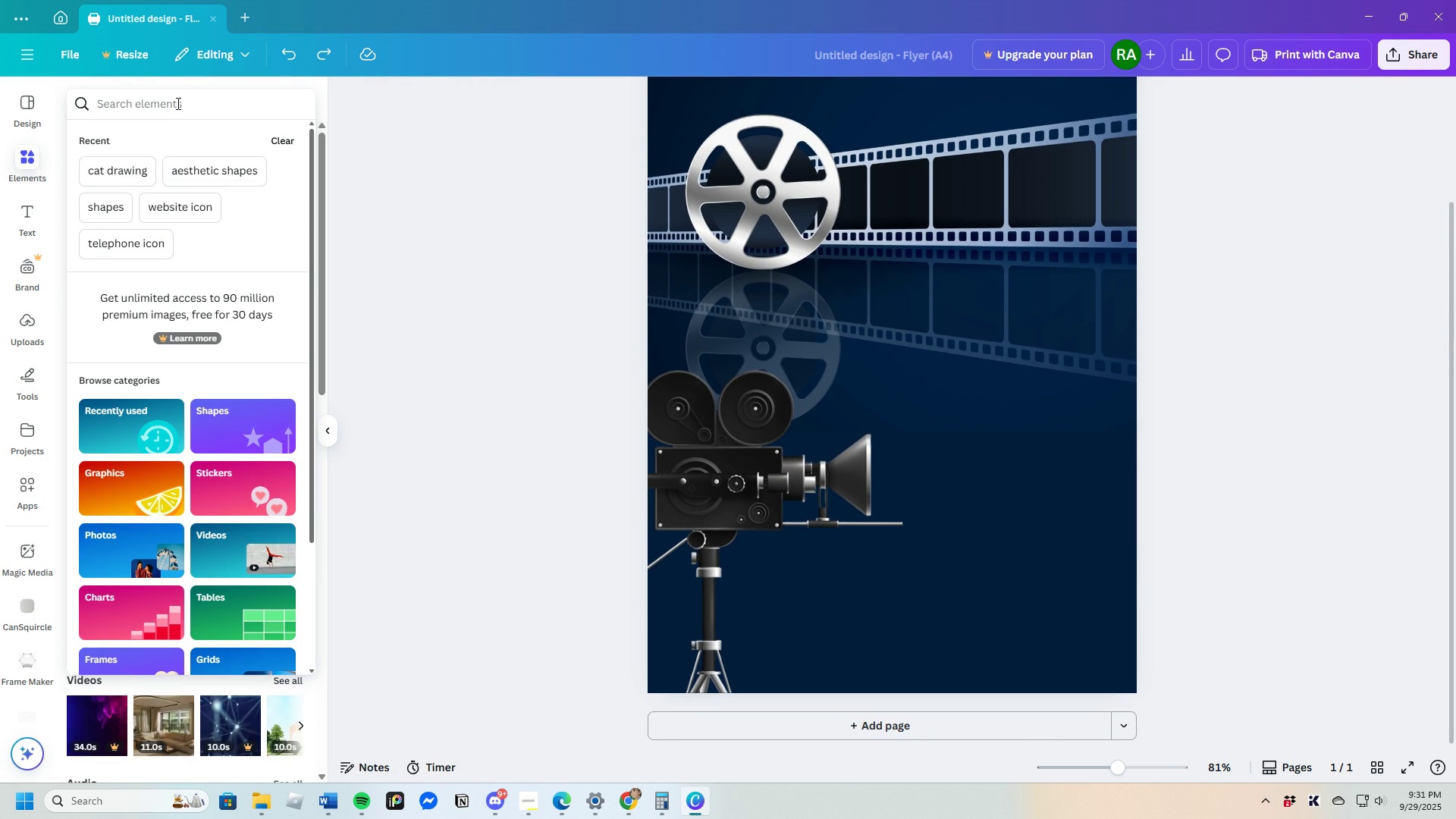 
left_click([112, 207])
 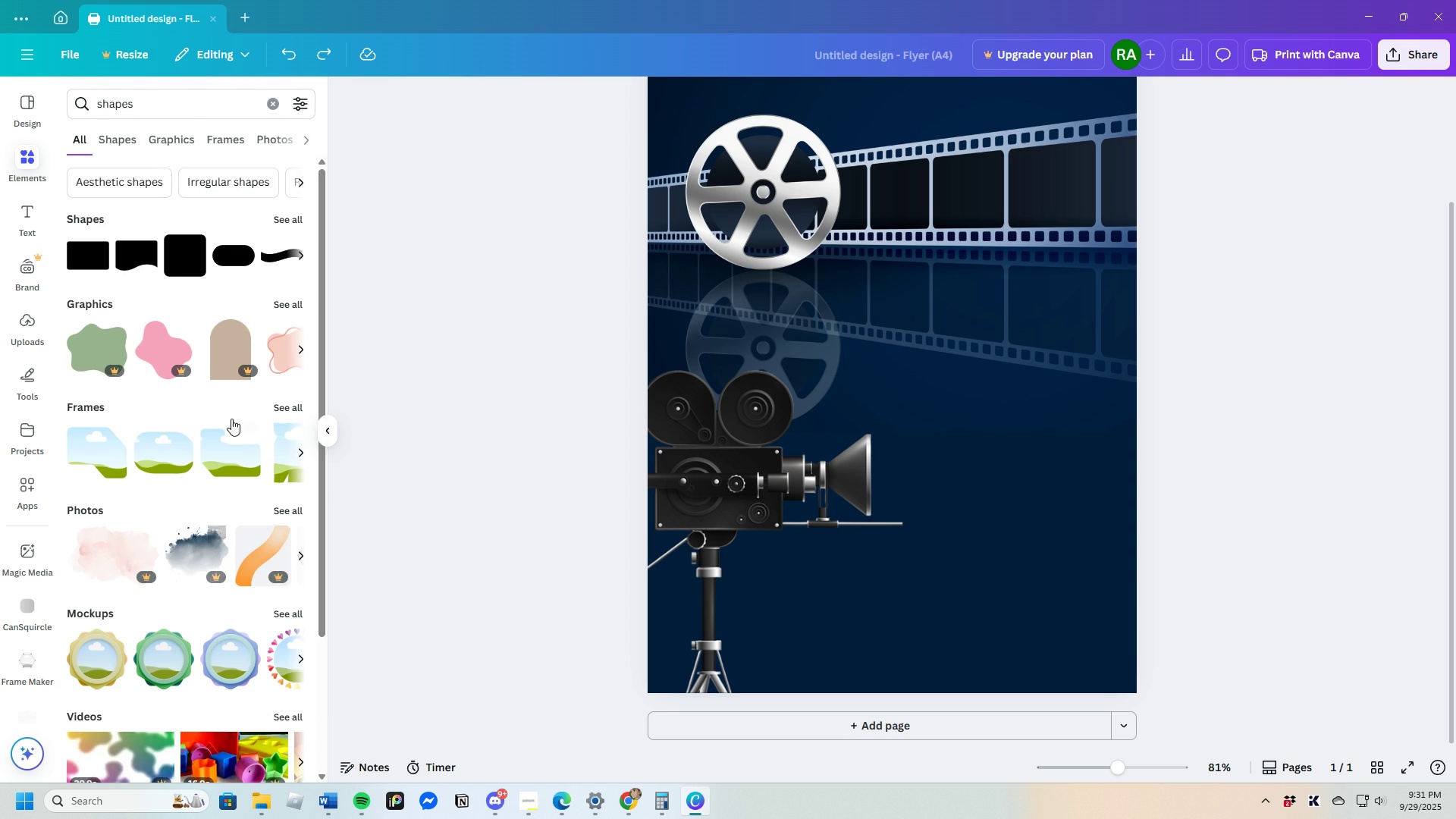 
left_click([290, 221])
 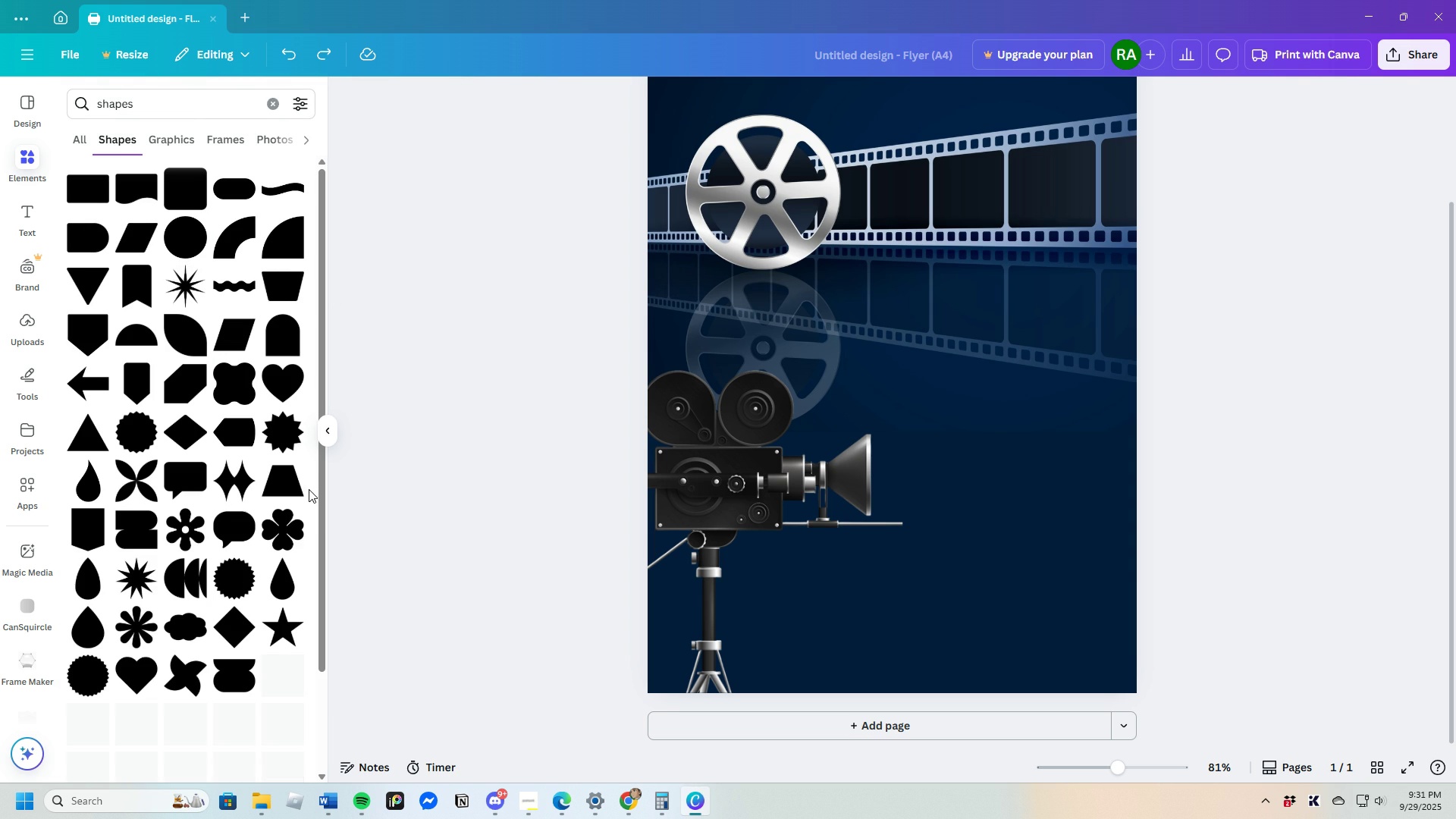 
mouse_move([280, 524])
 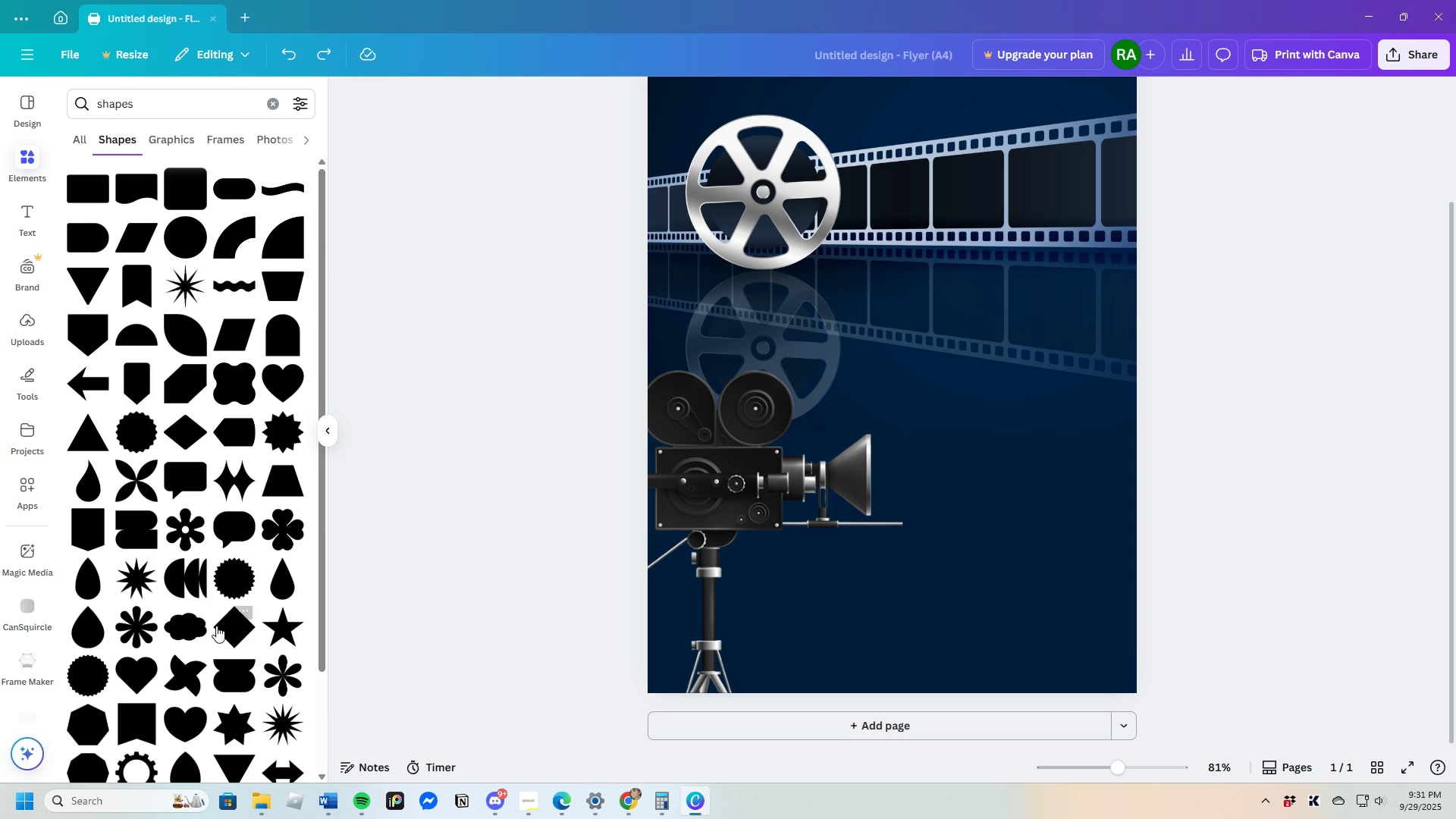 
scroll: coordinate [216, 626], scroll_direction: down, amount: 4.0
 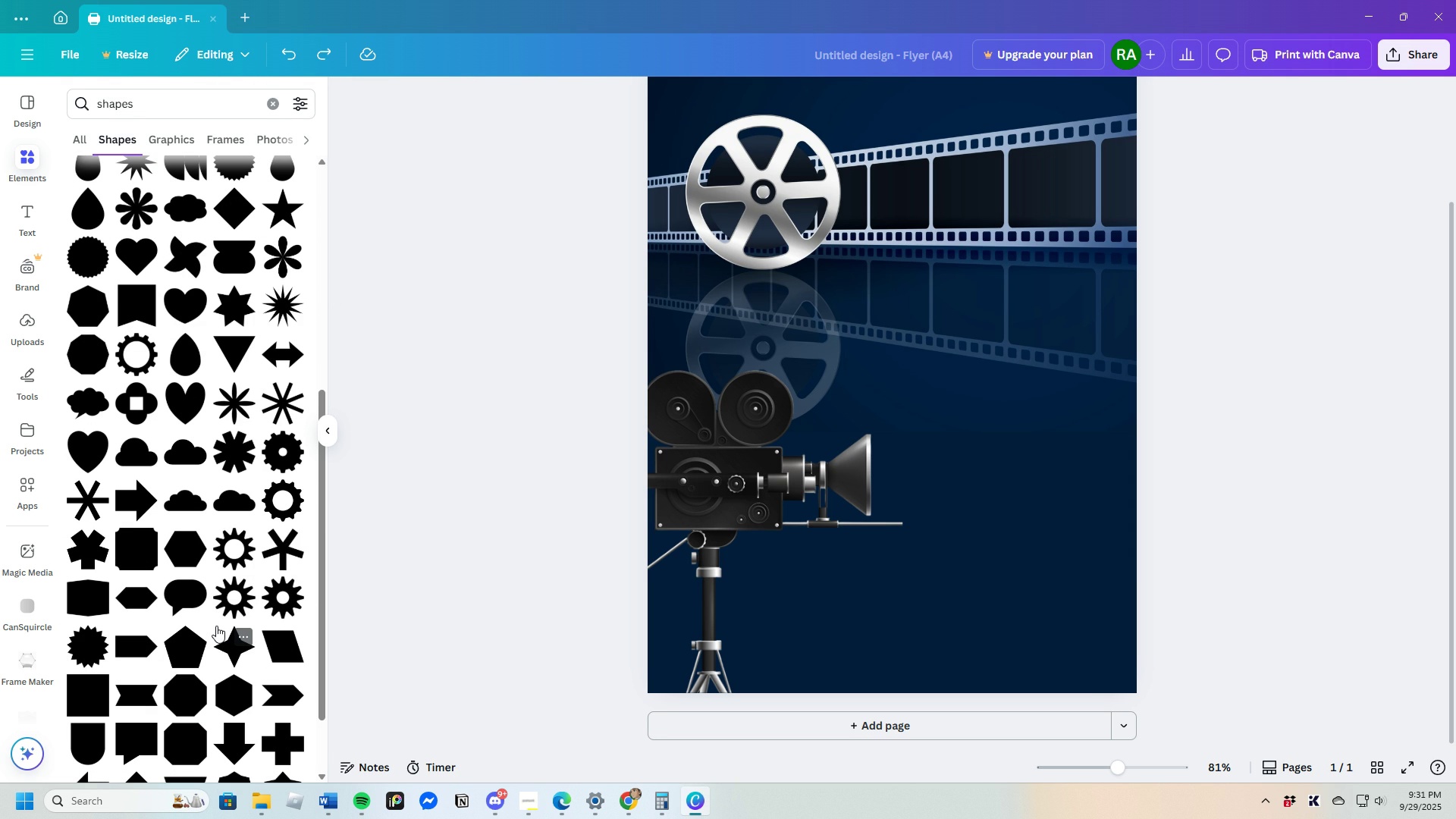 
wait(7.37)
 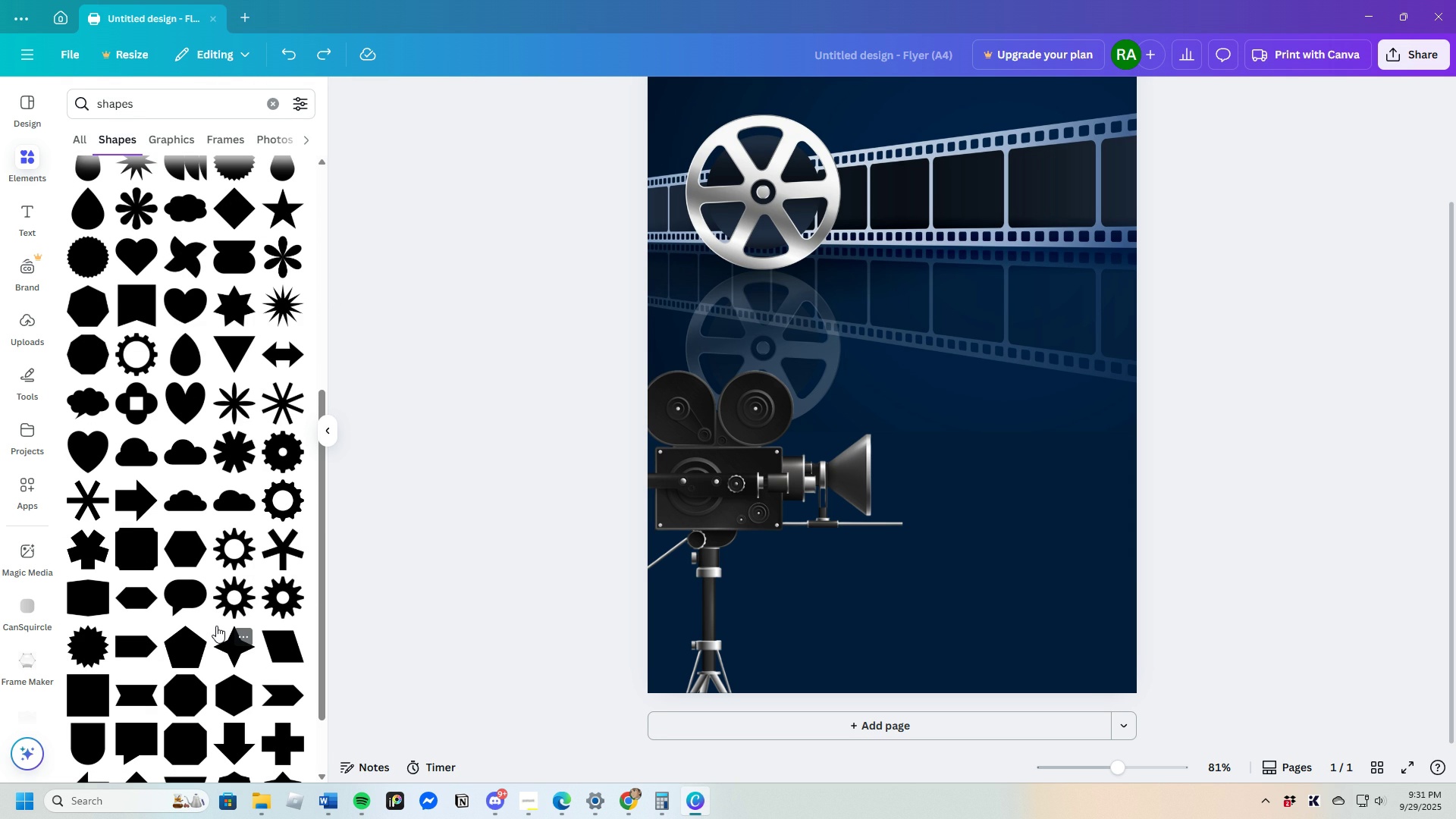 
scroll: coordinate [216, 626], scroll_direction: up, amount: 2.0
 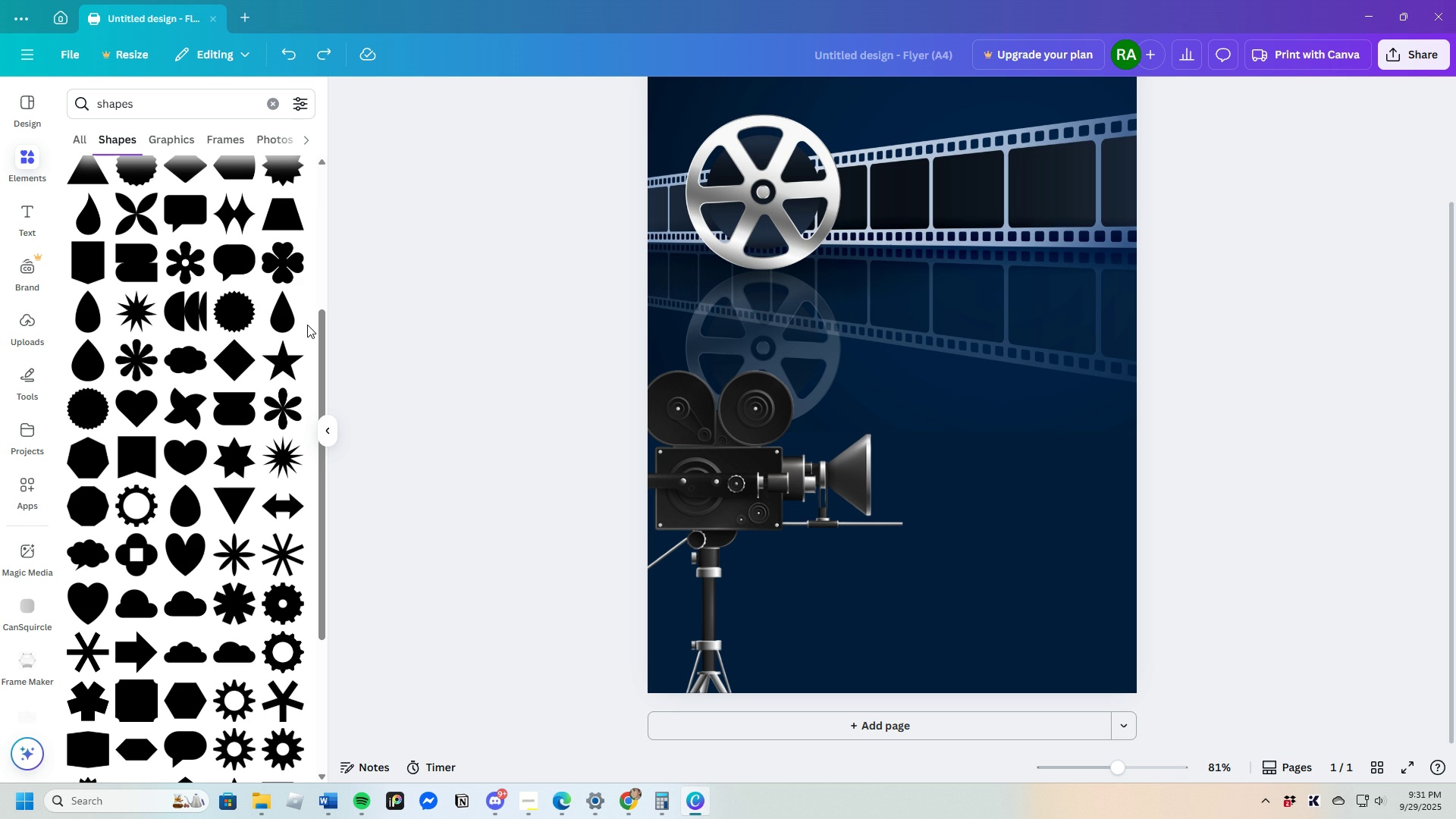 
left_click([277, 322])